 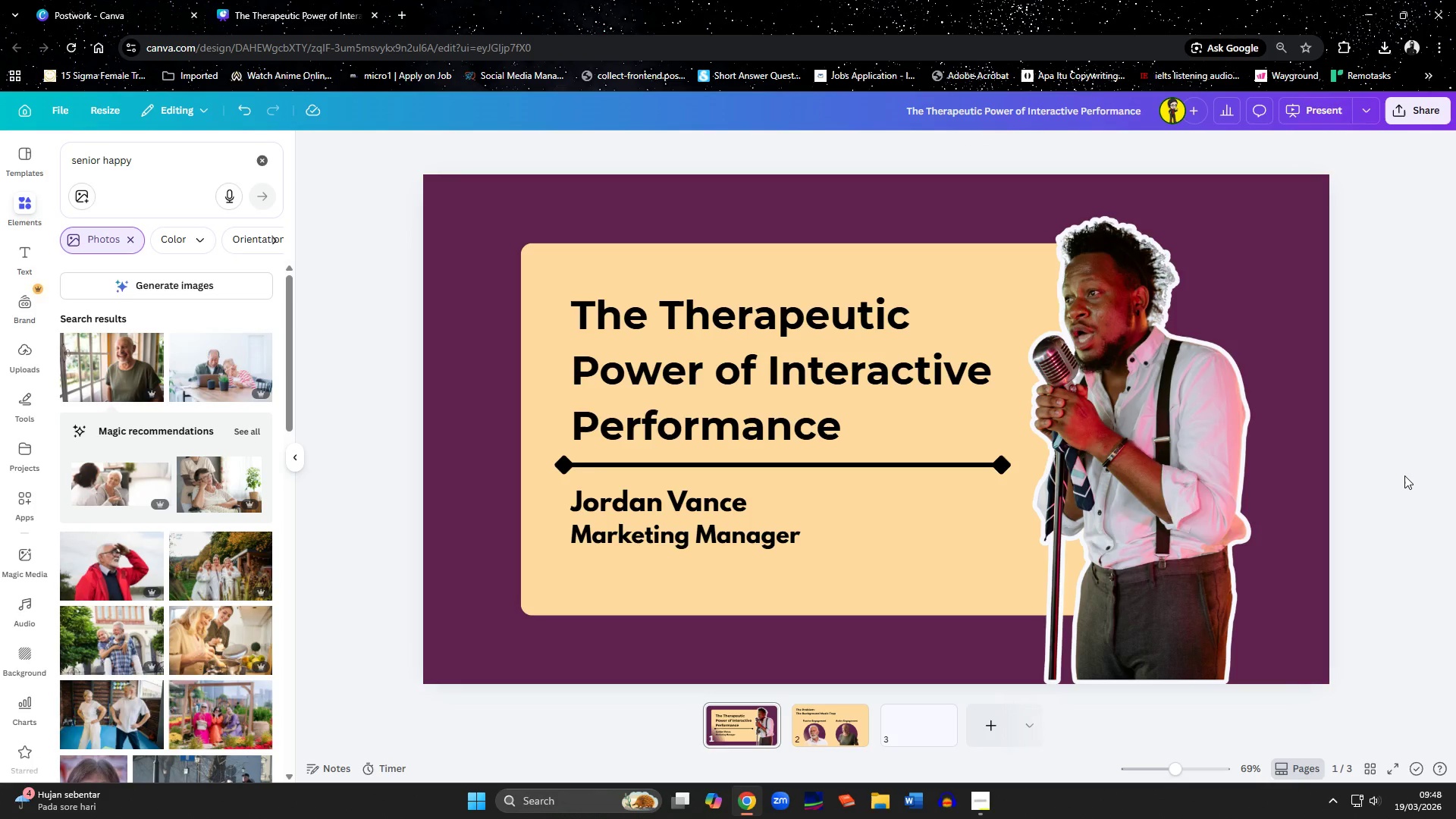 
left_click([31, 191])
 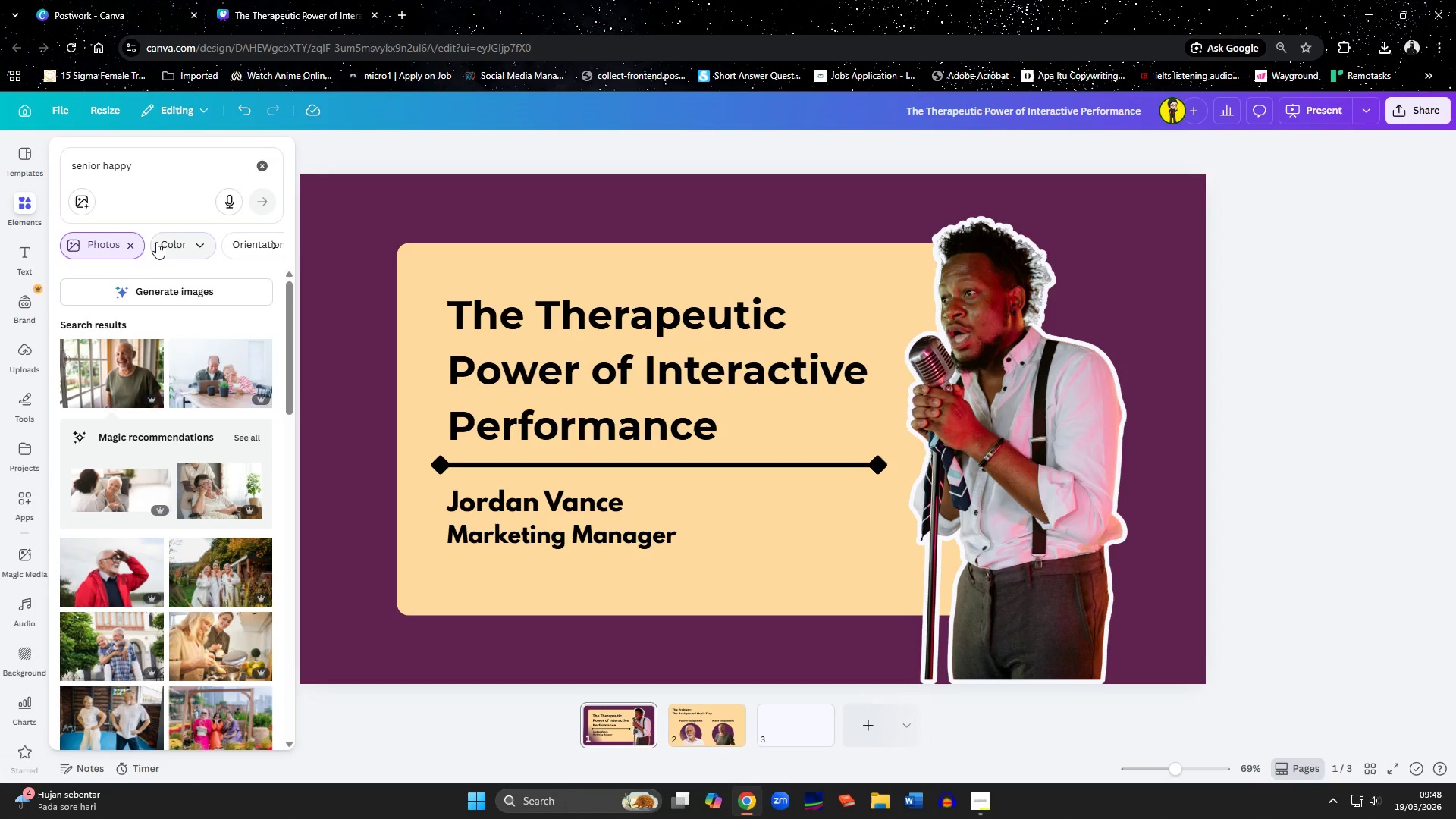 
left_click([136, 242])
 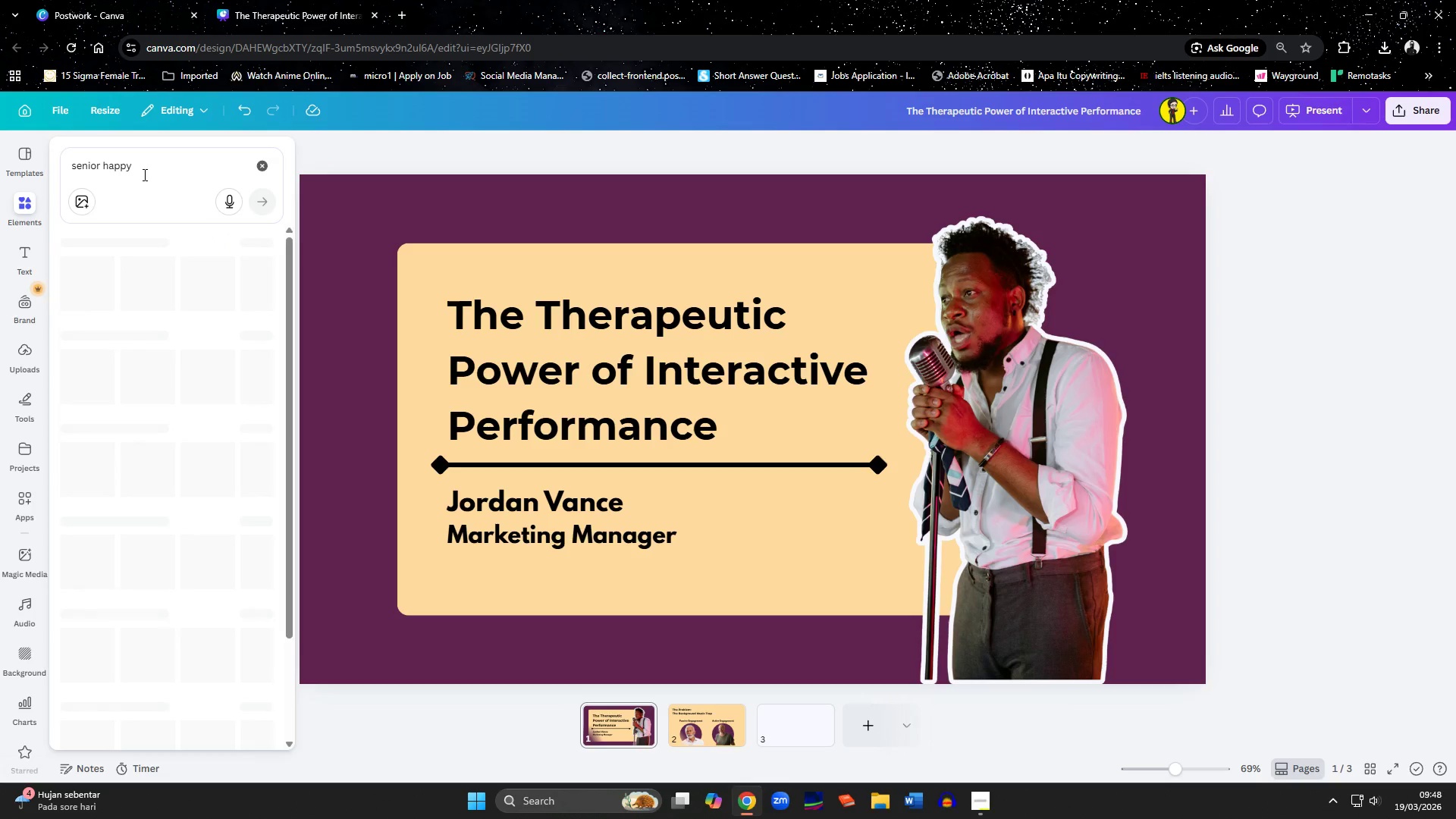 
left_click_drag(start_coordinate=[143, 172], to_coordinate=[6, 155])
 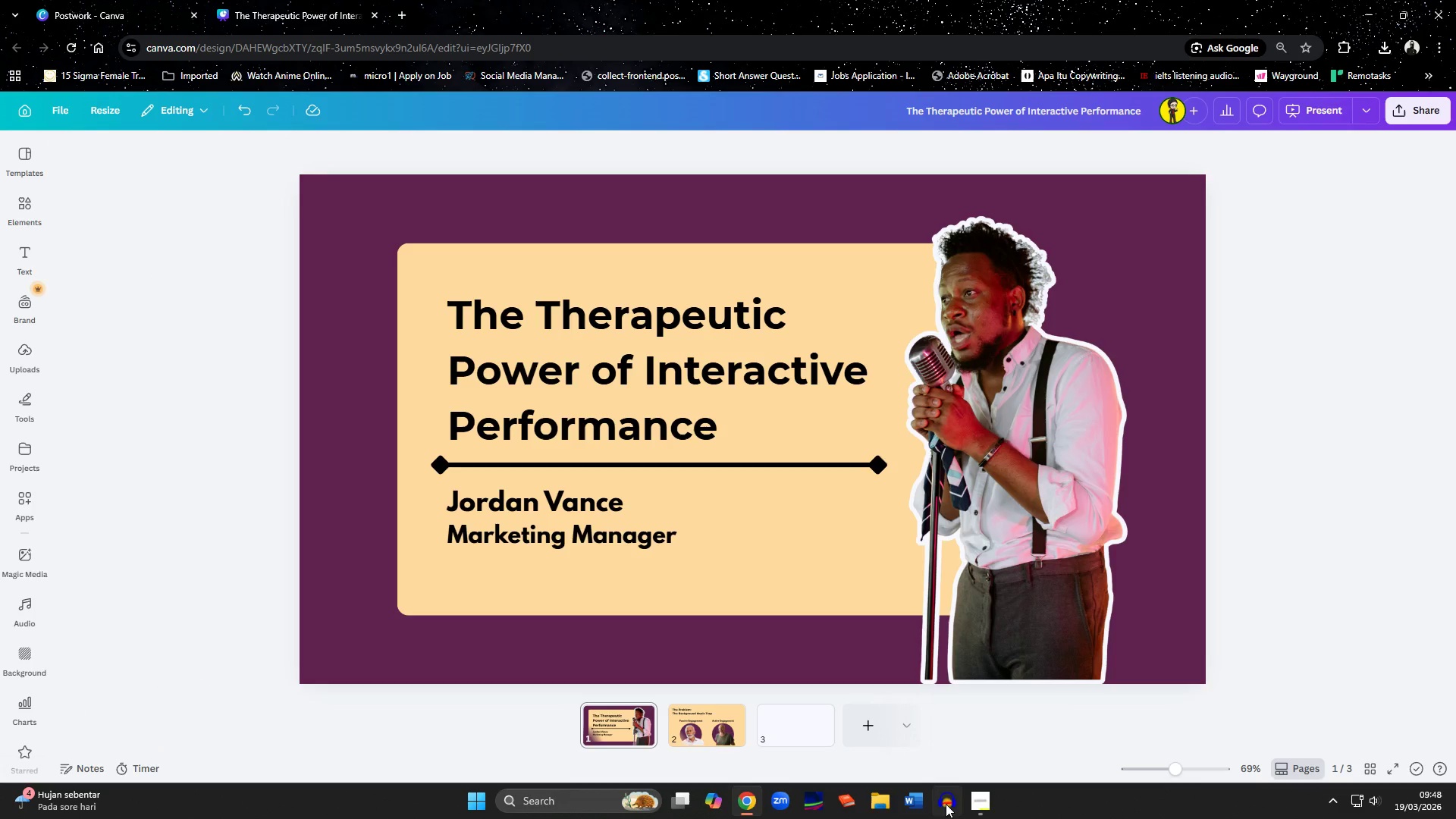 
left_click([977, 803])